 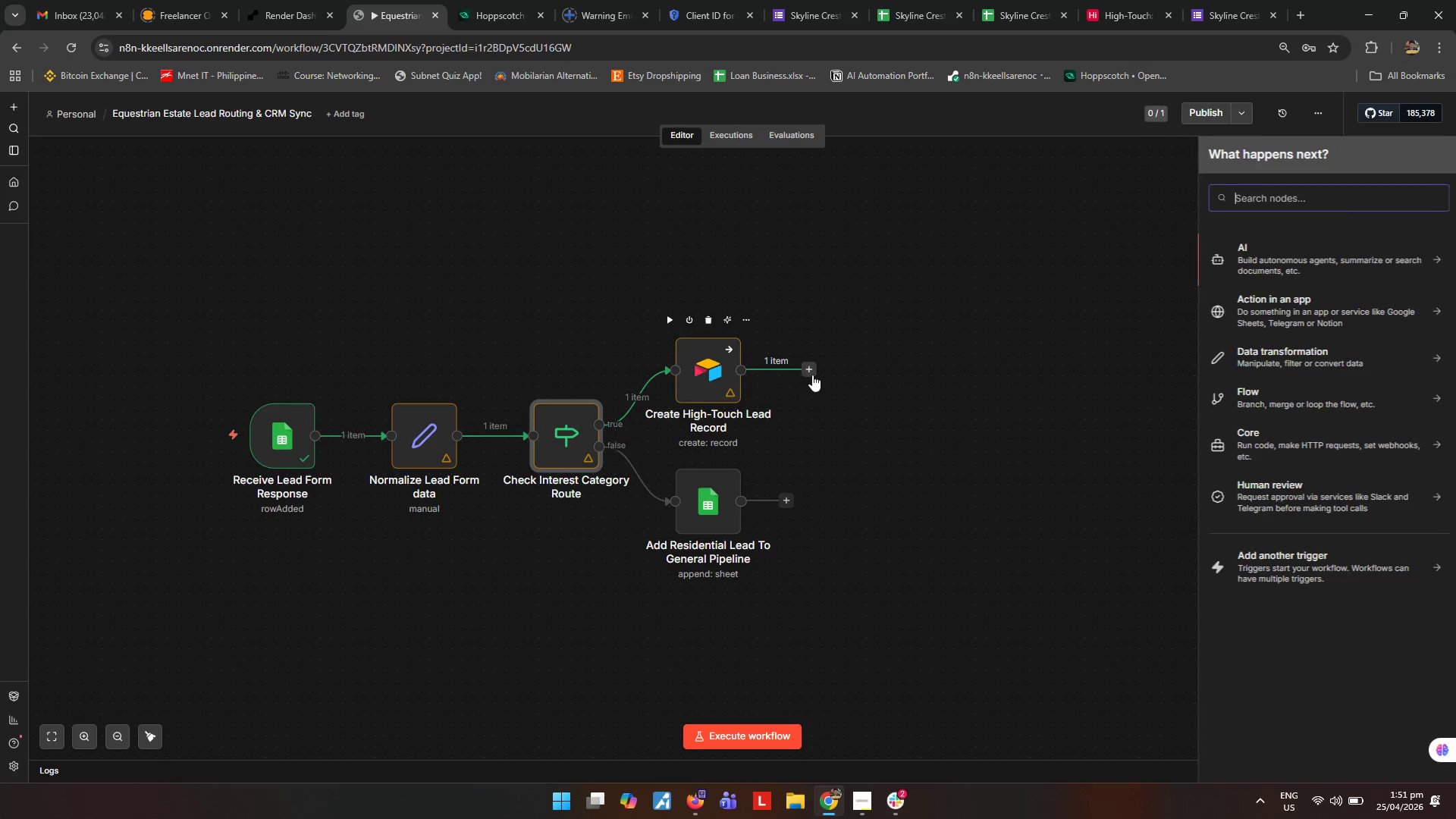 
type(gm)
 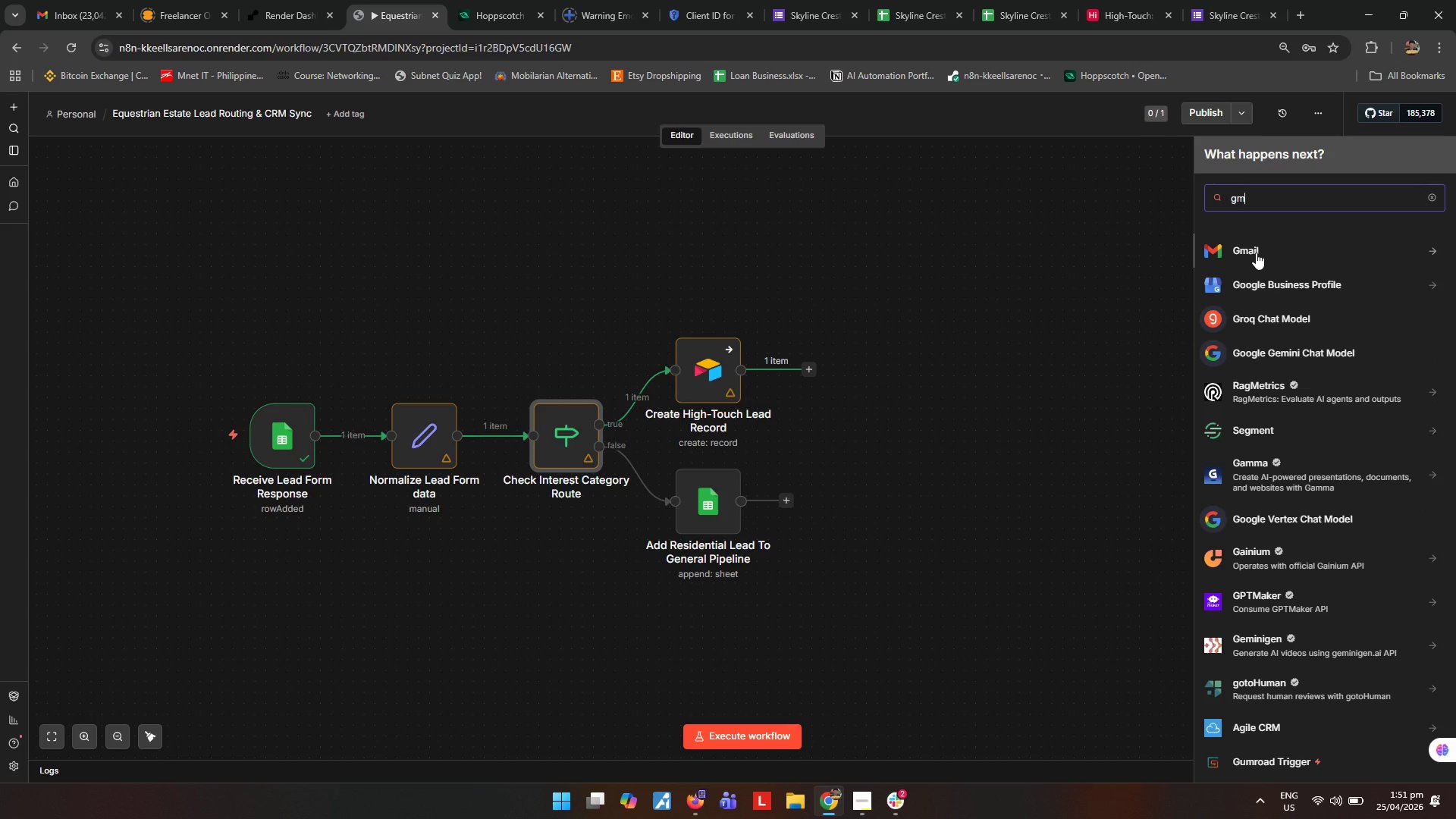 
left_click([1256, 253])
 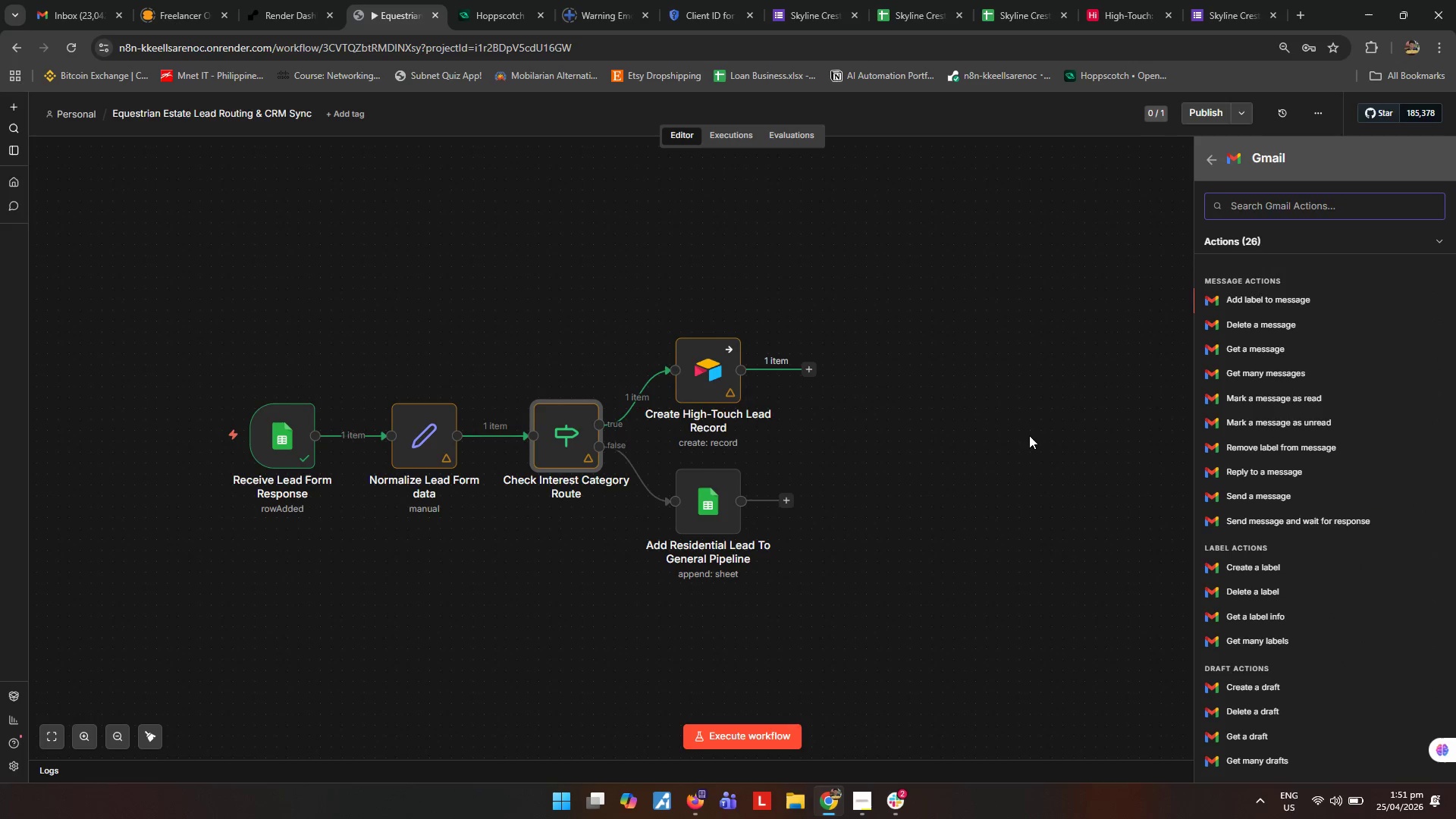 
type(se)
 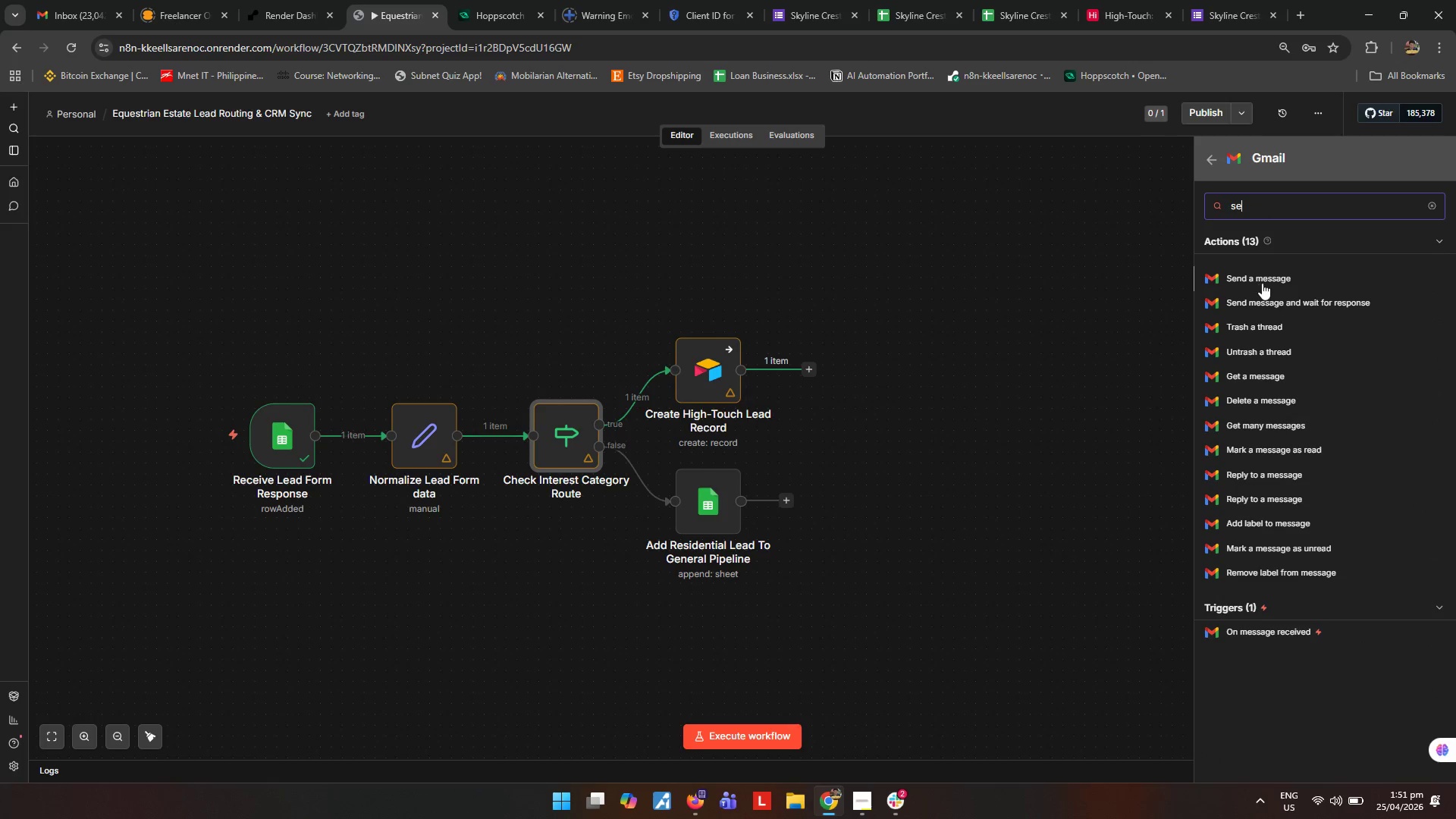 
left_click([1262, 283])
 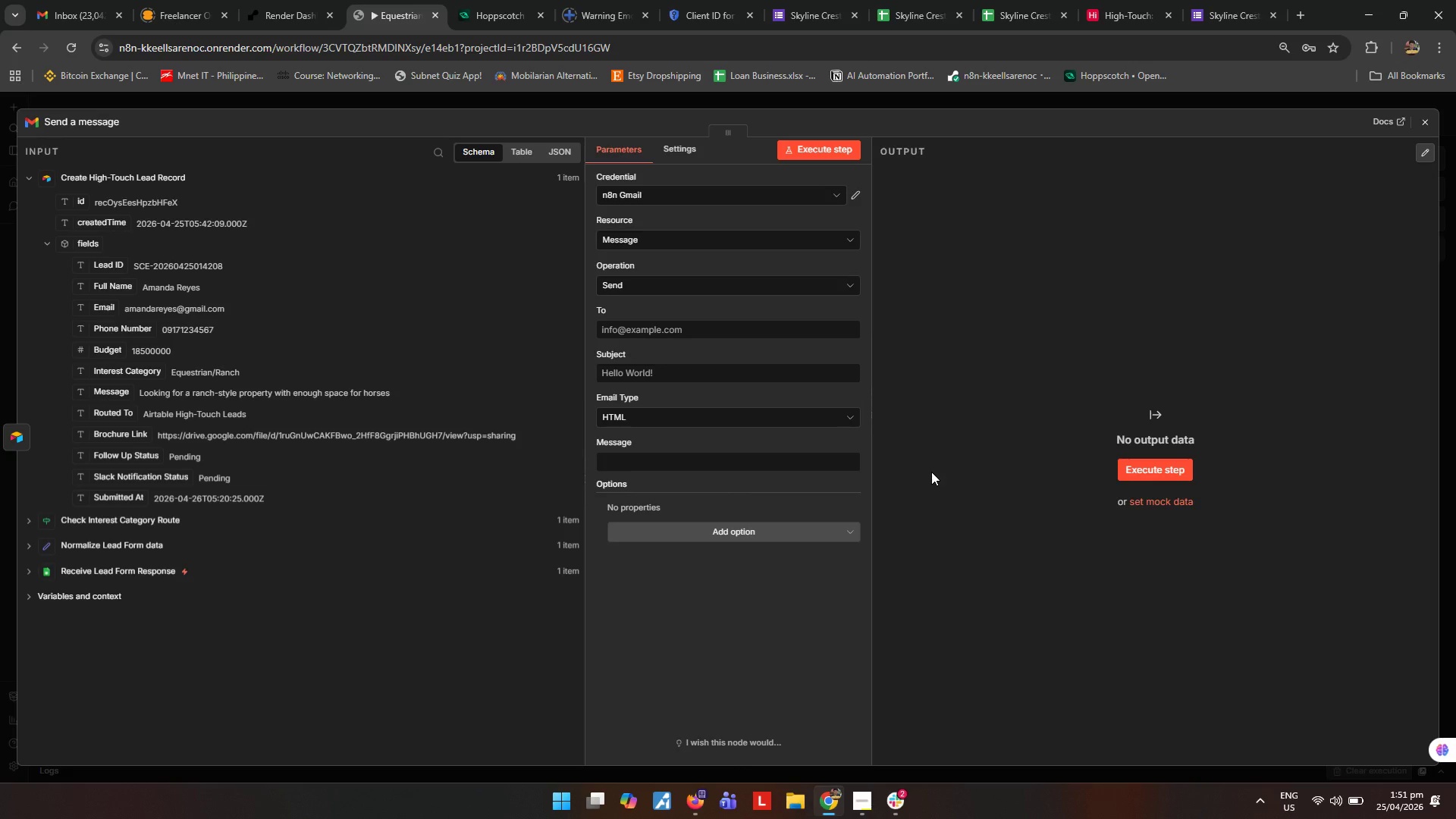 
key(Escape)
type([F2]Send Equestrian Brochure Follow-up)
 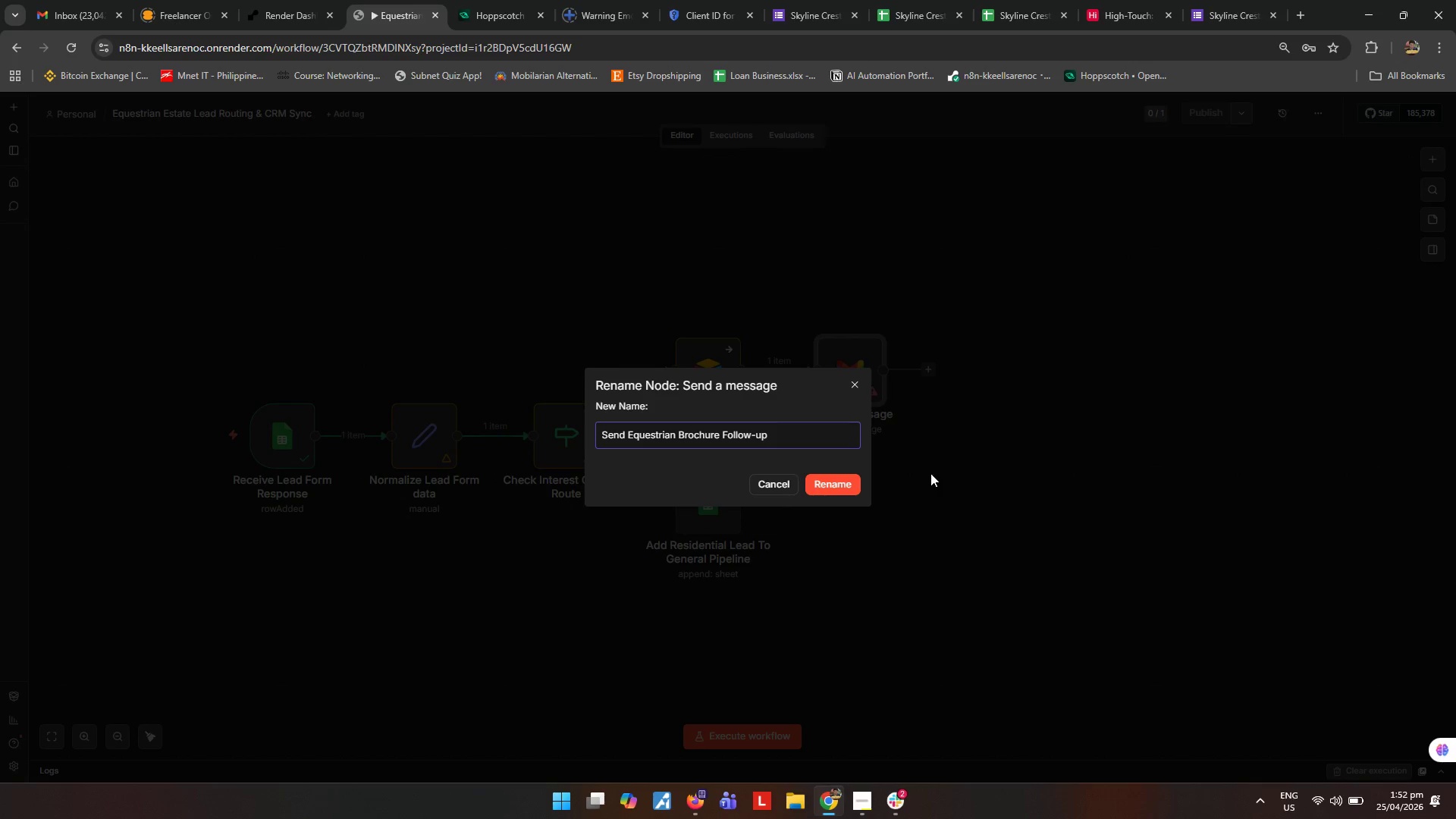 
key(Enter)
 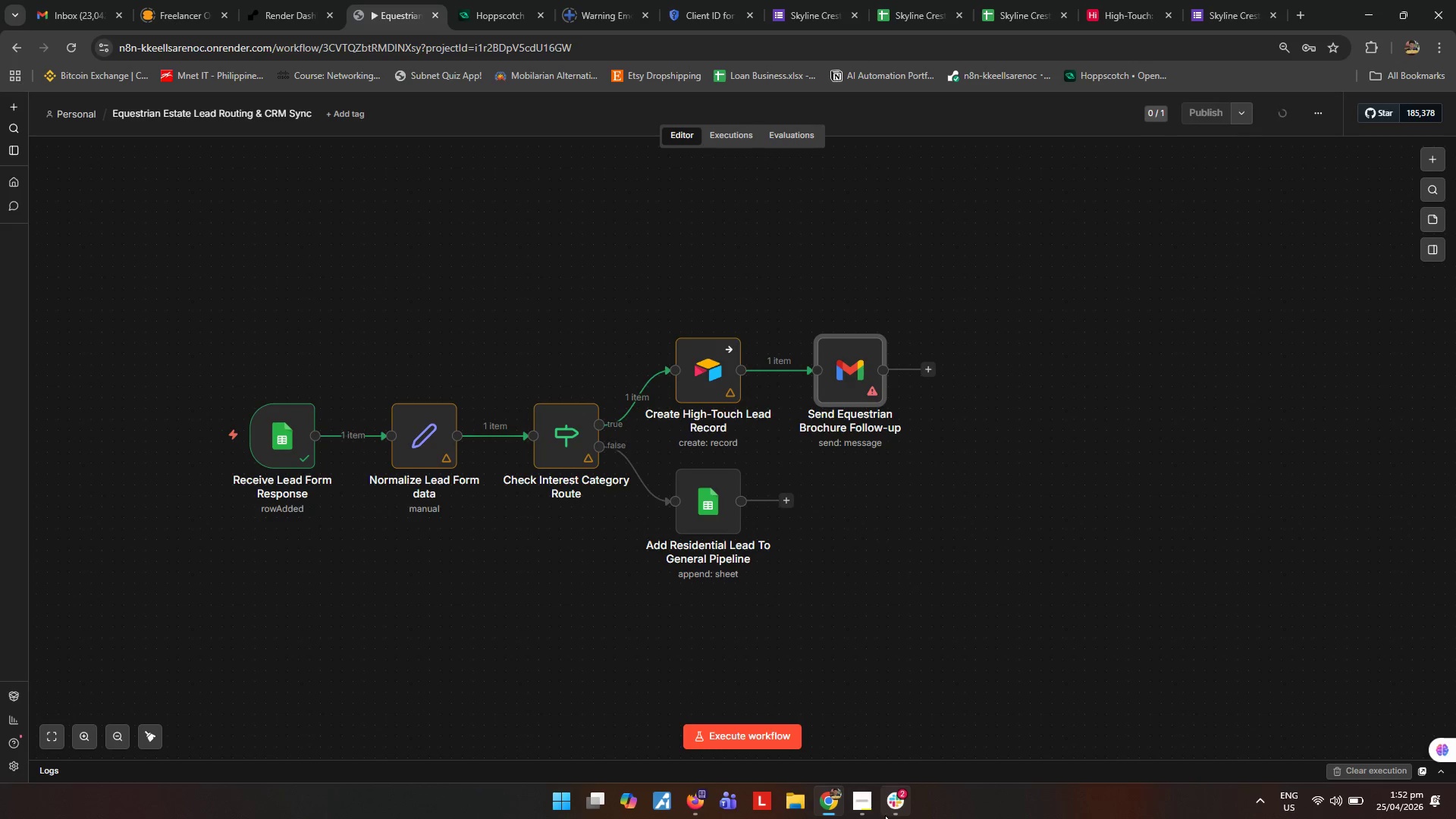 
left_click([871, 810])